 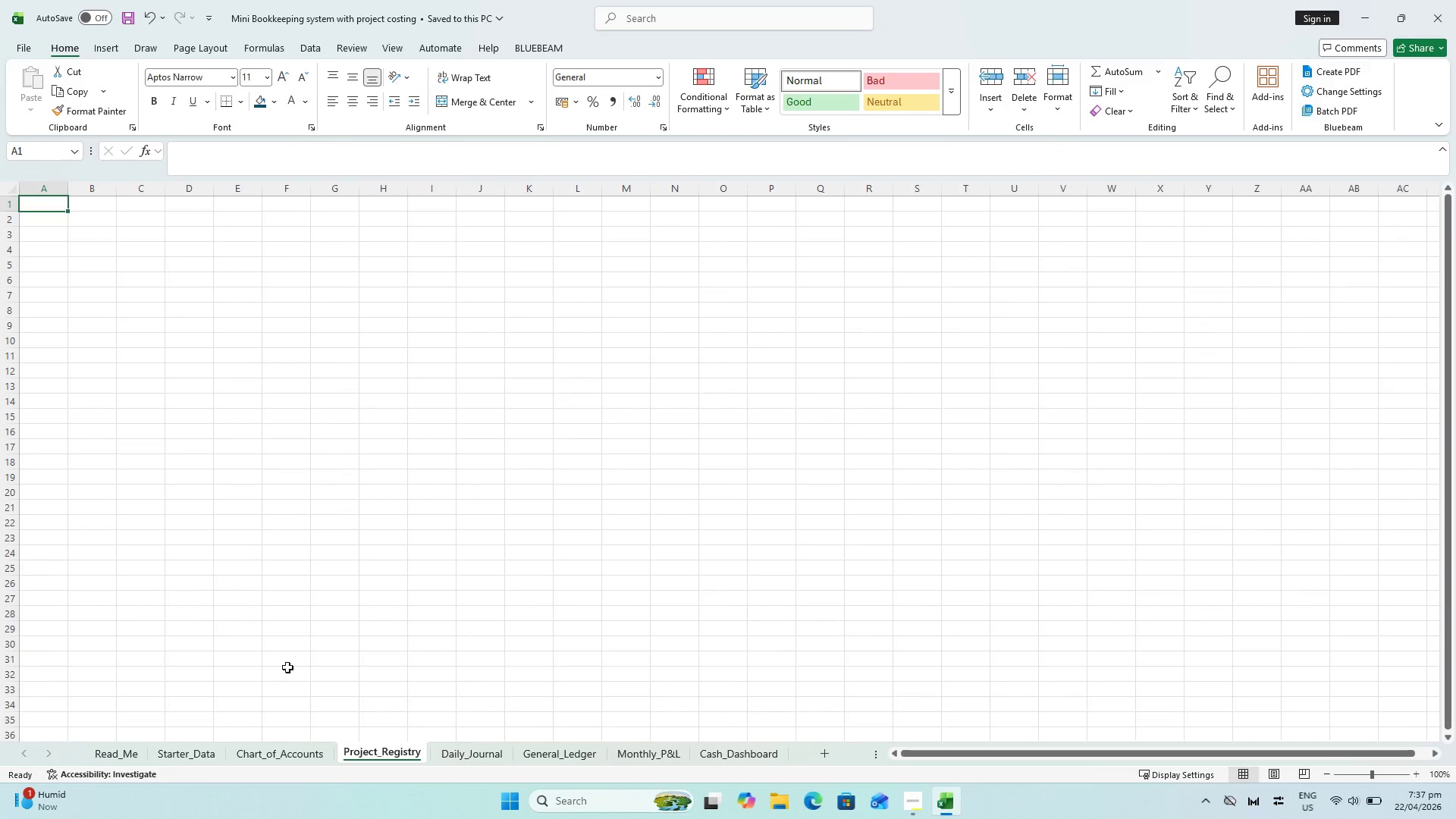 
left_click([265, 768])
 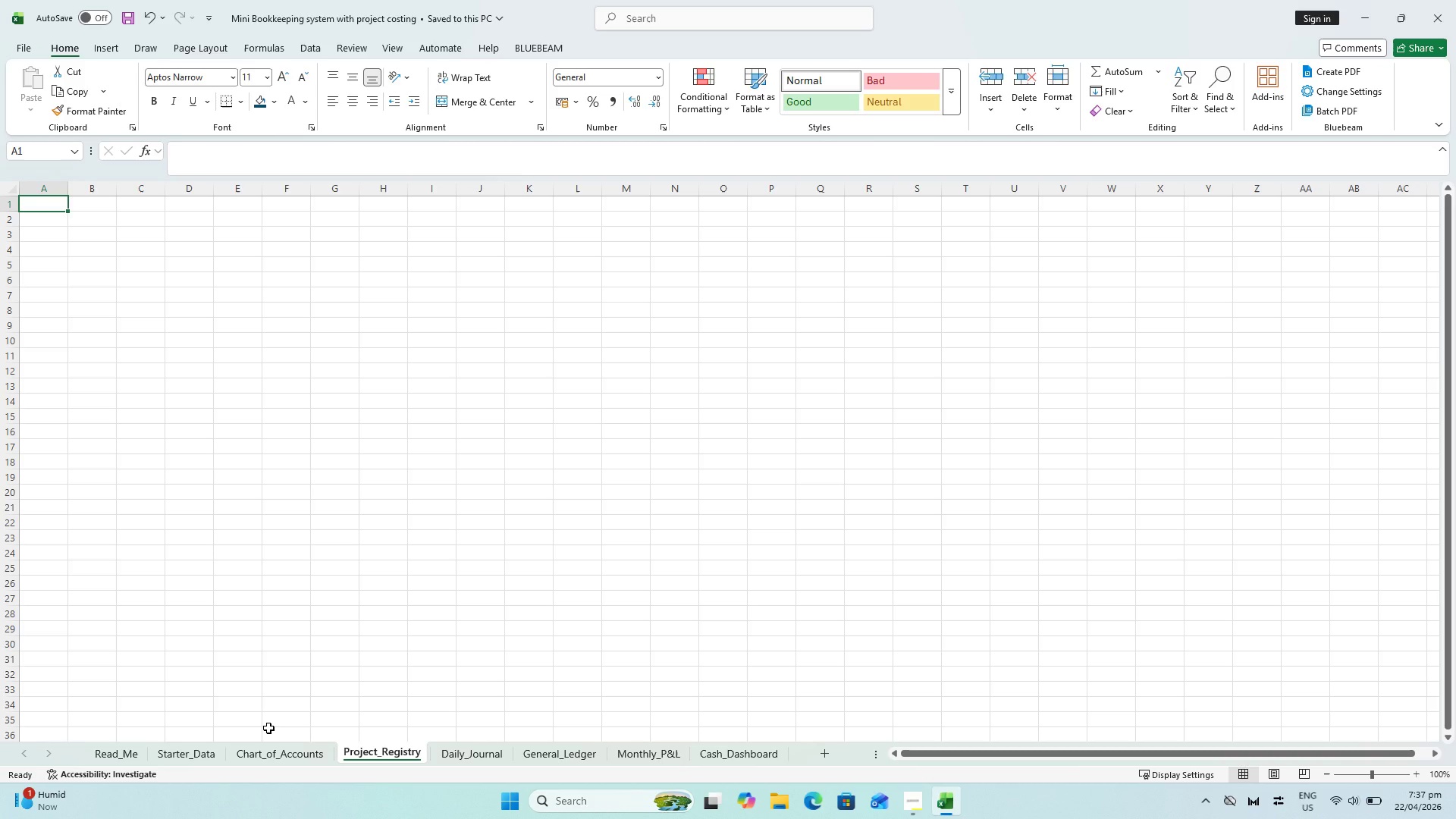 
wait(6.38)
 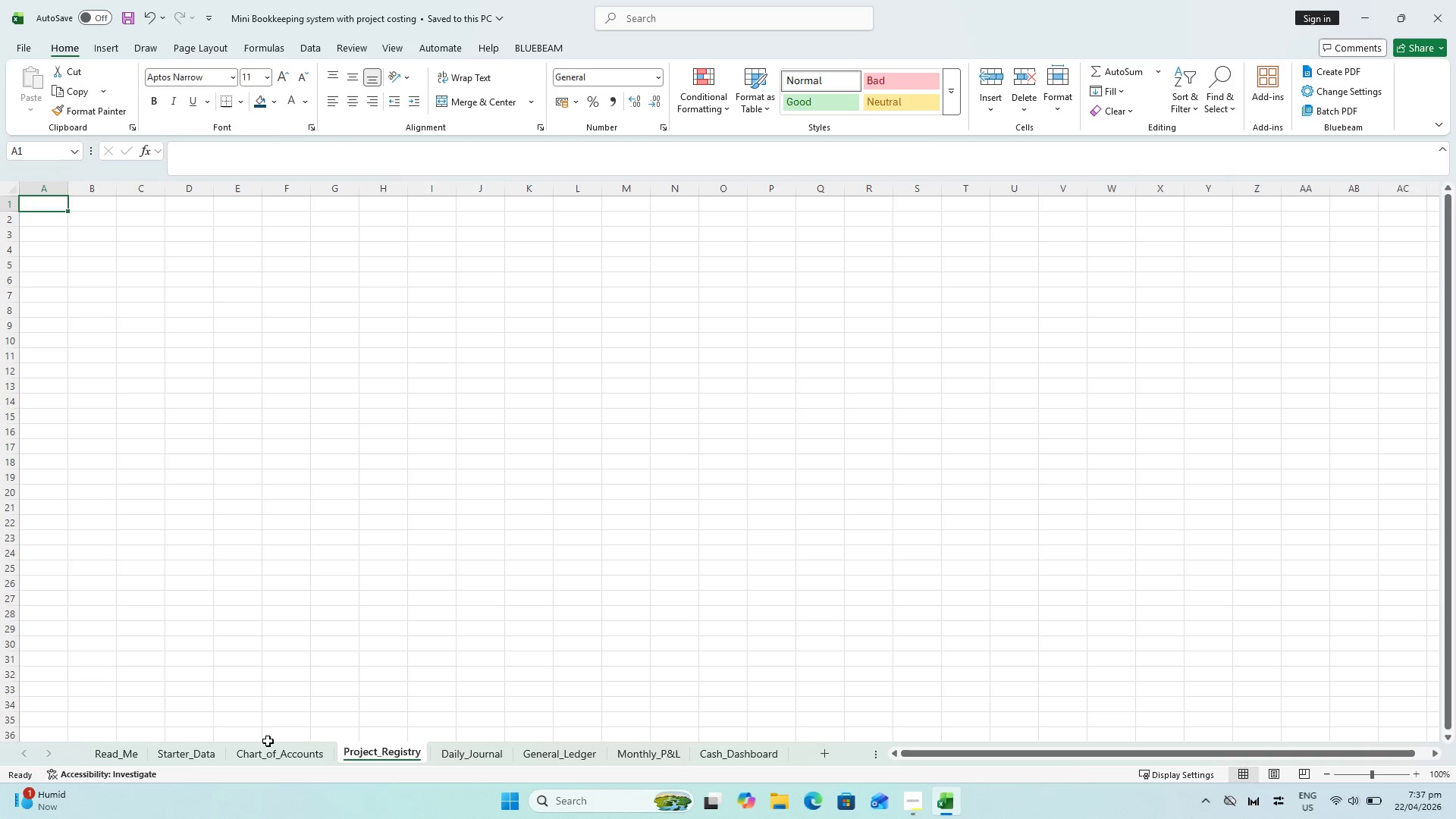 
left_click([30, 229])
 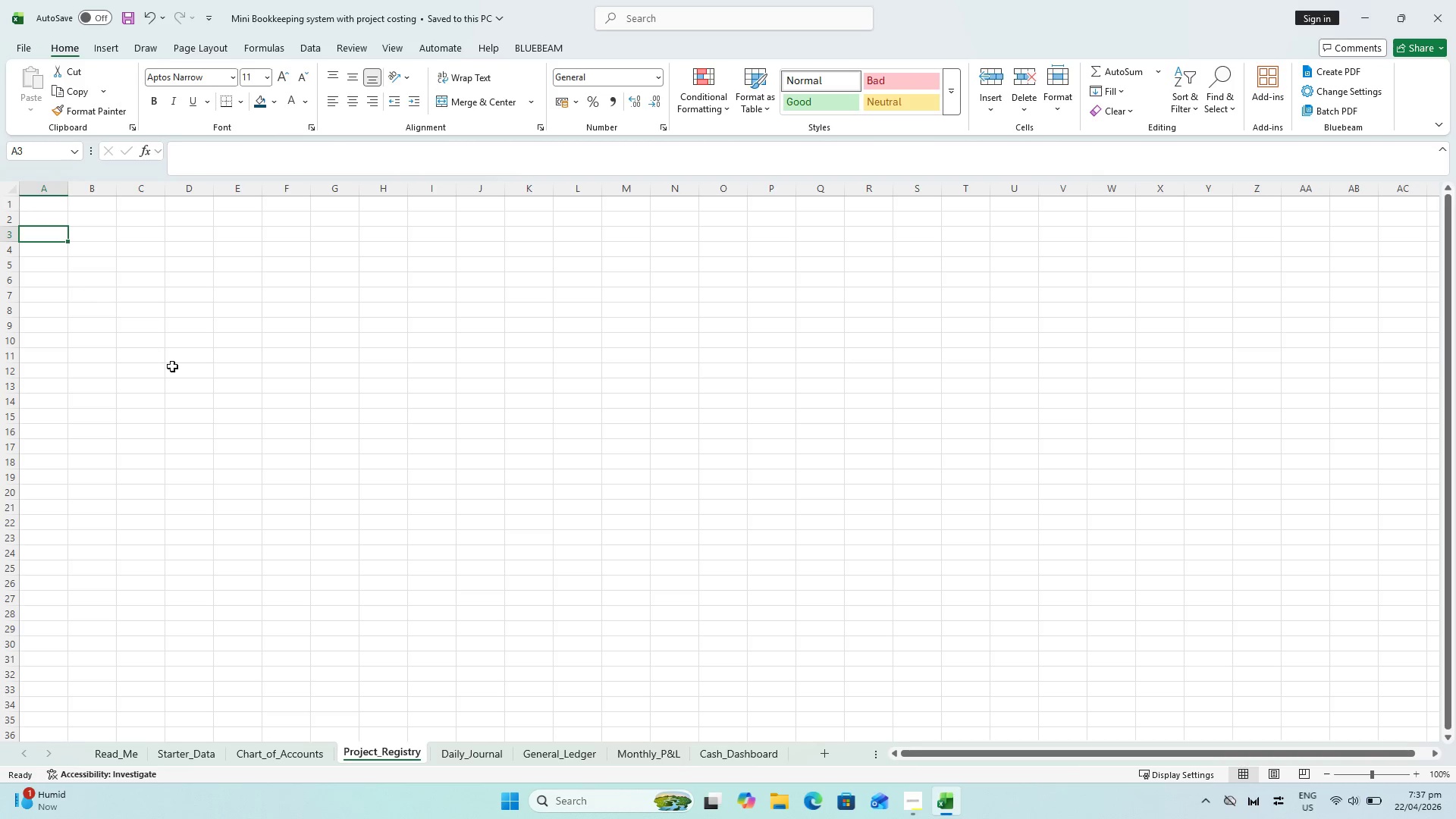 
key(Shift+ShiftLeft)
 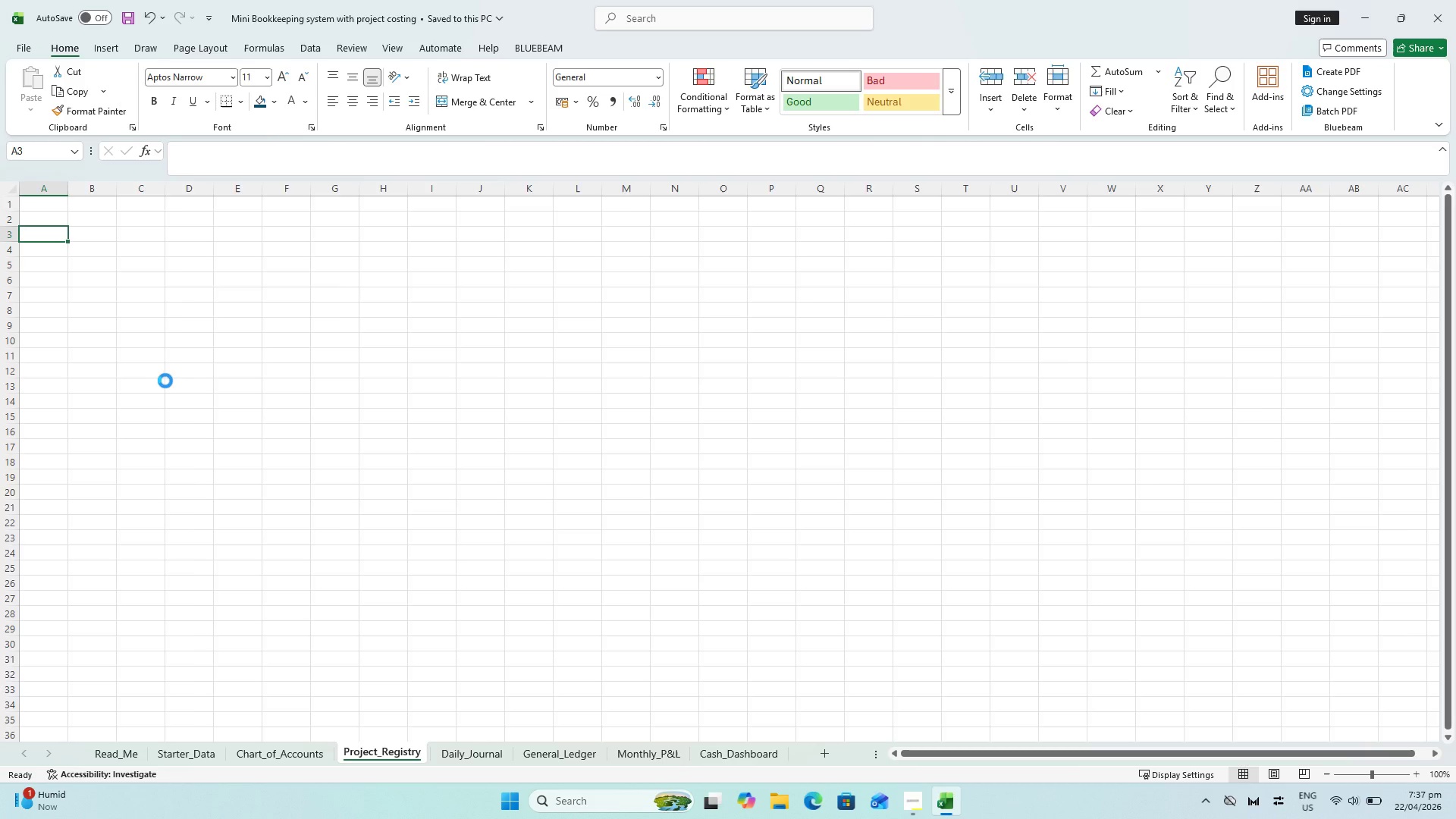 
hold_key(key=ControlLeft, duration=1.08)
scroll: coordinate [168, 360], scroll_direction: up, amount: 7.0
 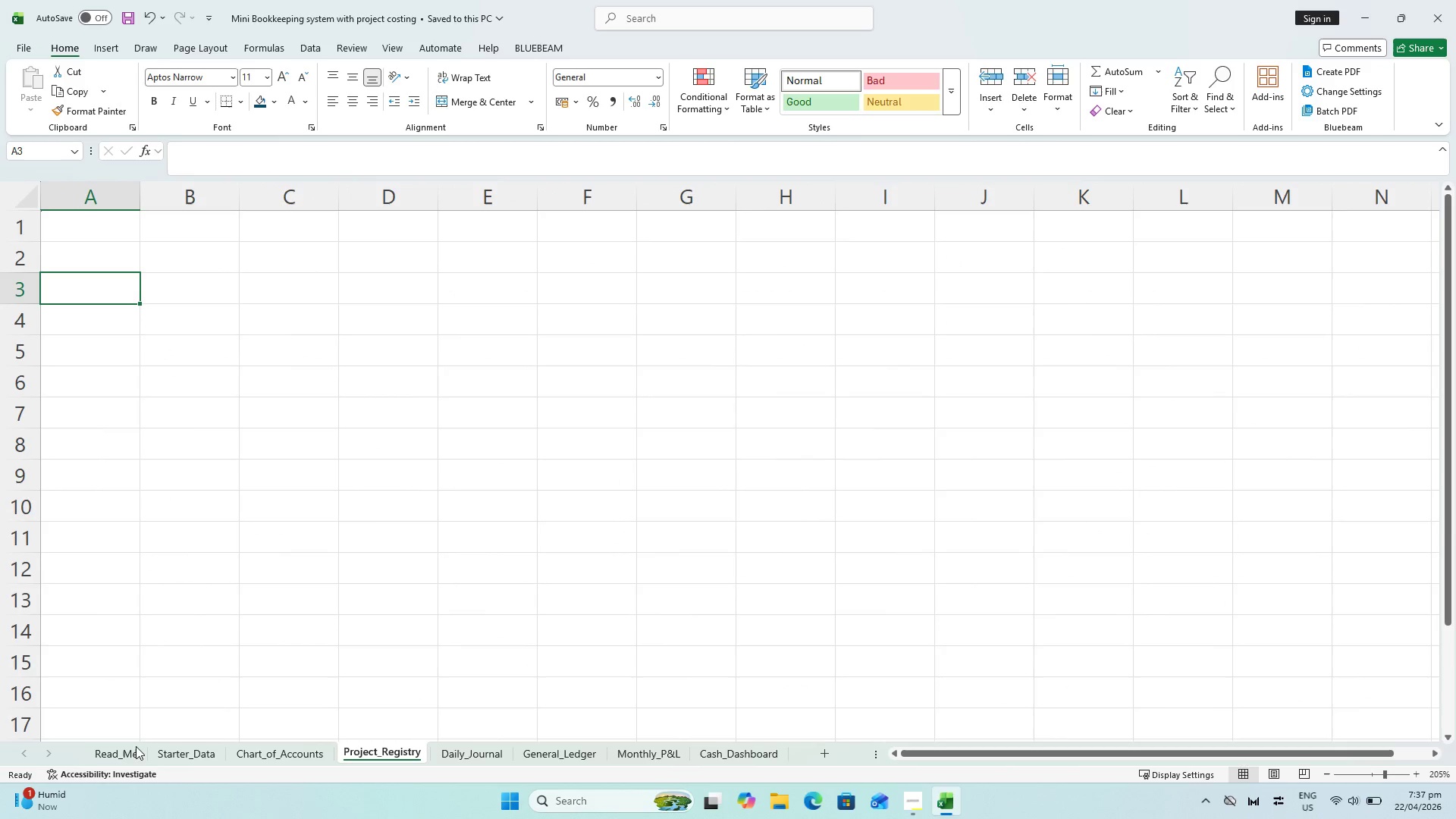 
left_click_drag(start_coordinate=[130, 758], to_coordinate=[133, 754])
 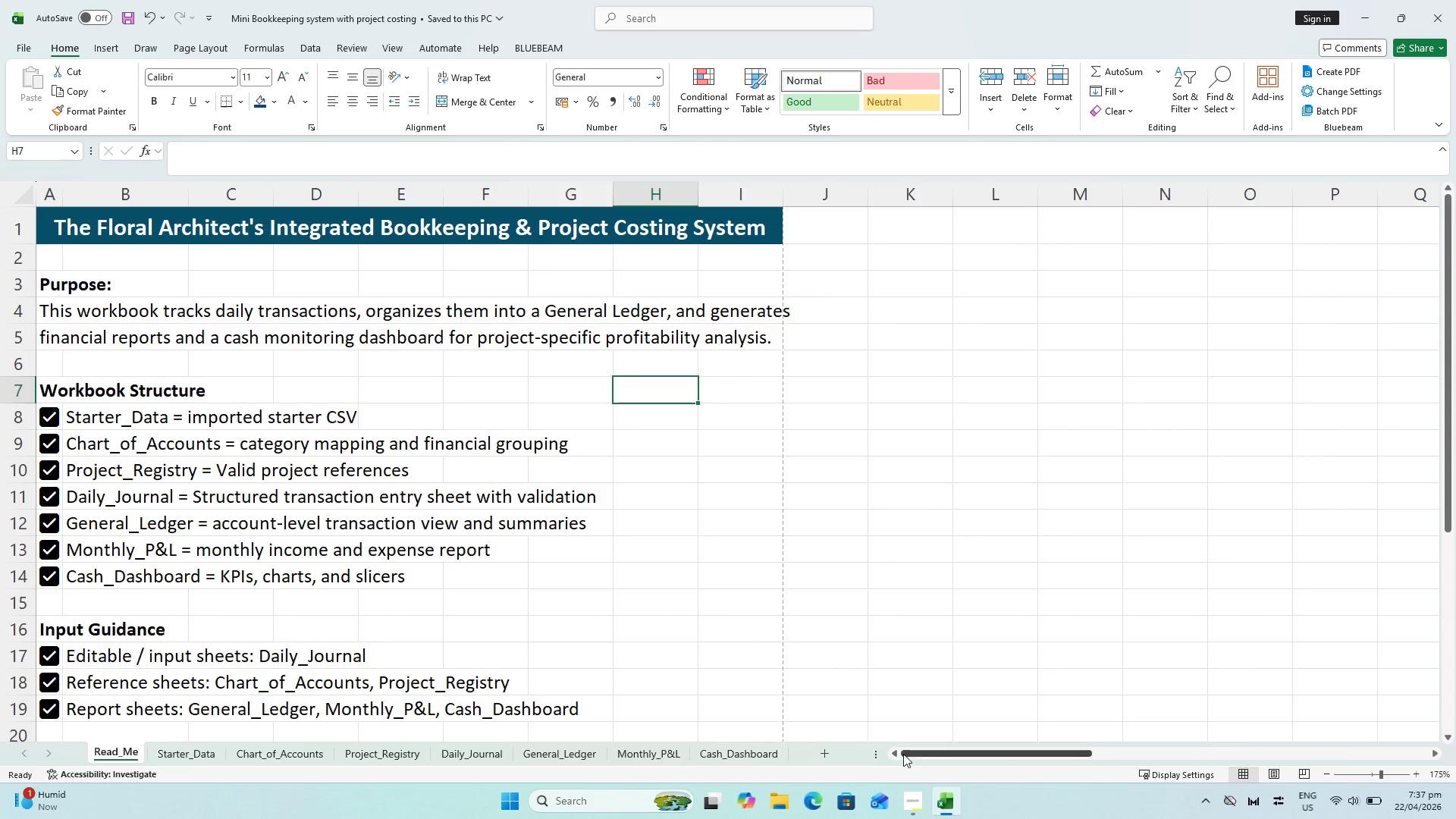 
left_click_drag(start_coordinate=[903, 754], to_coordinate=[1144, 741])
 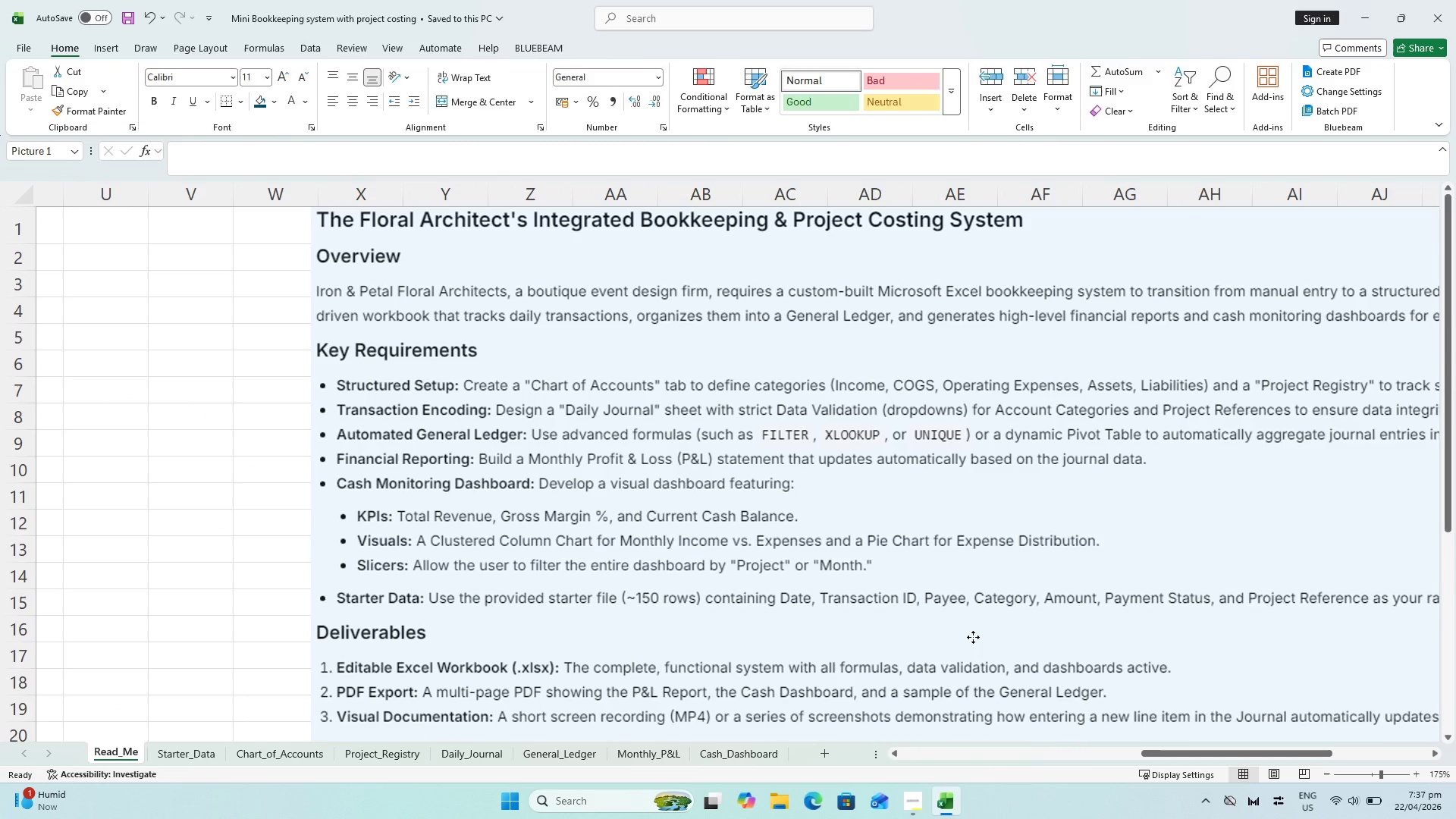 
left_click_drag(start_coordinate=[990, 644], to_coordinate=[972, 636])
 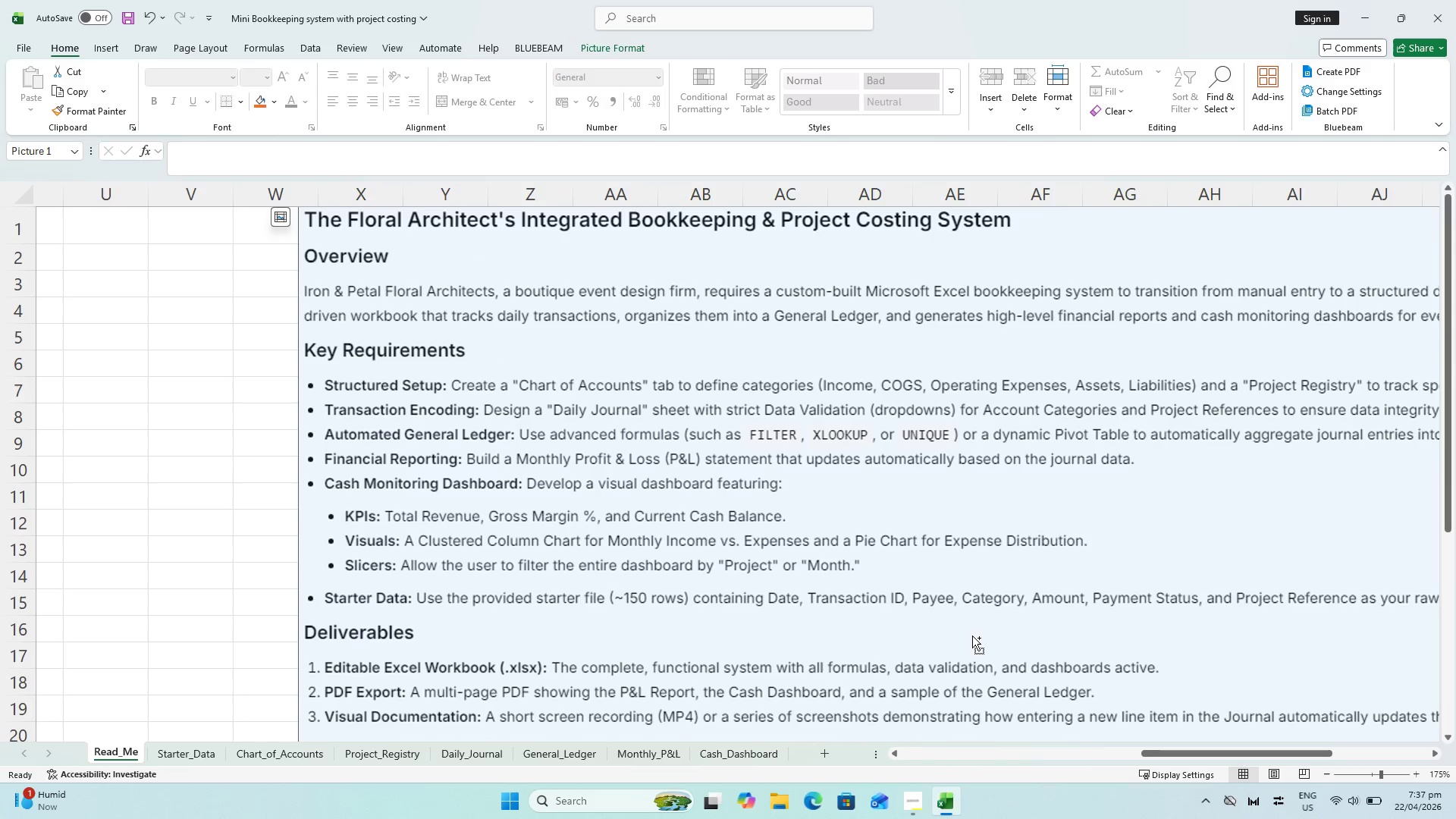 
key(Control+X)
 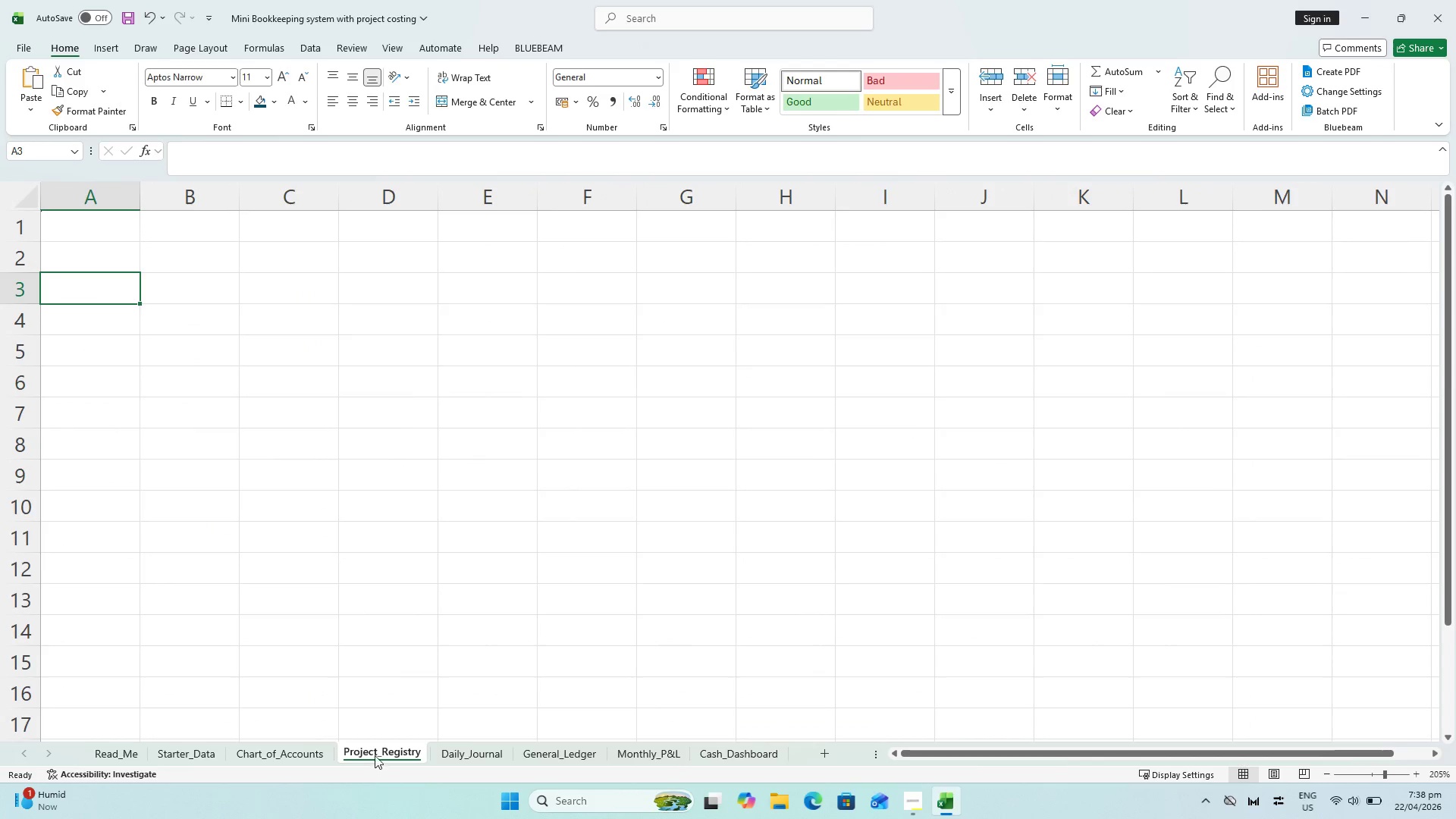 
left_click([475, 752])
 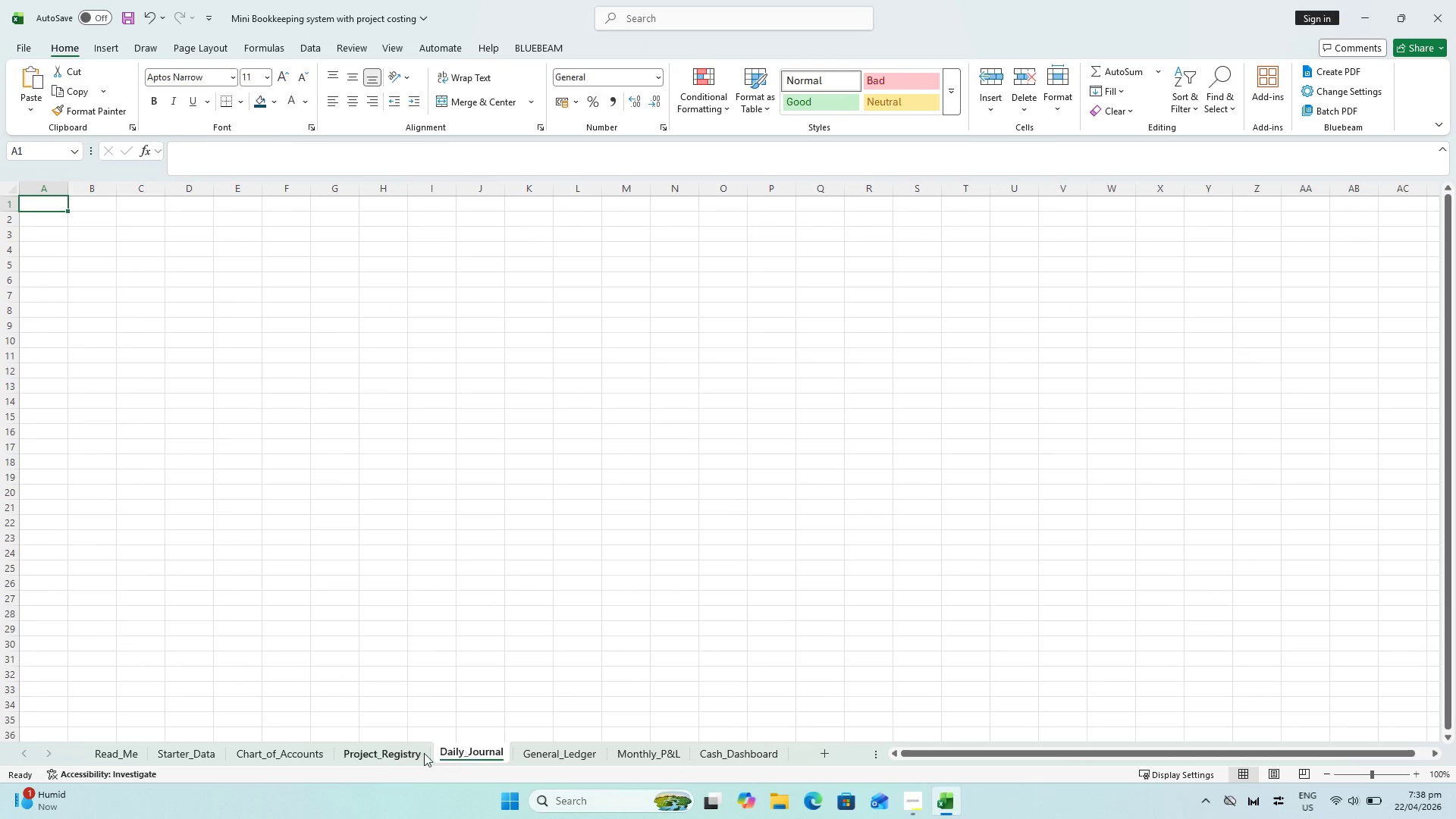 
left_click([420, 753])
 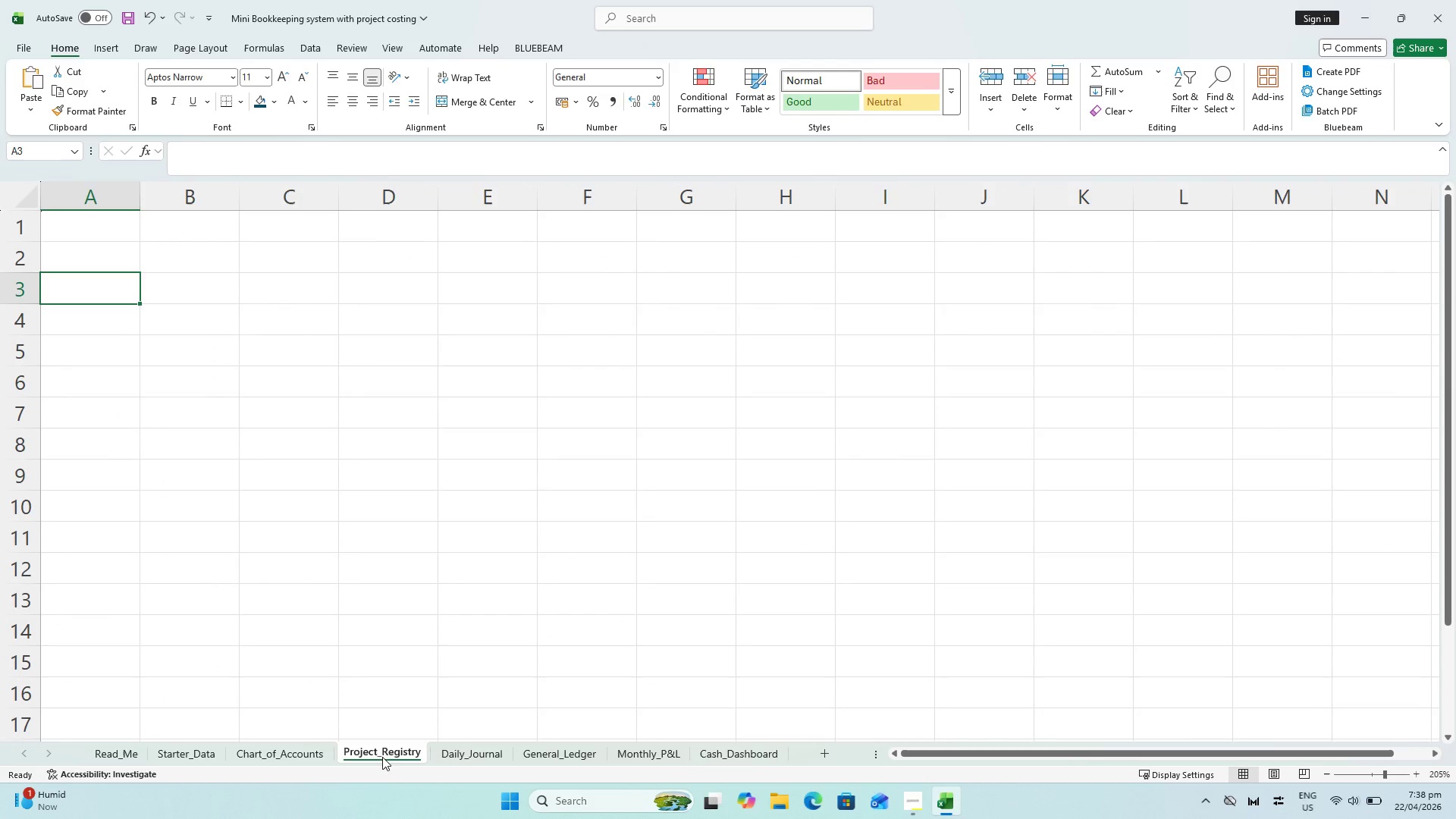 
hold_key(key=ControlLeft, duration=1.01)